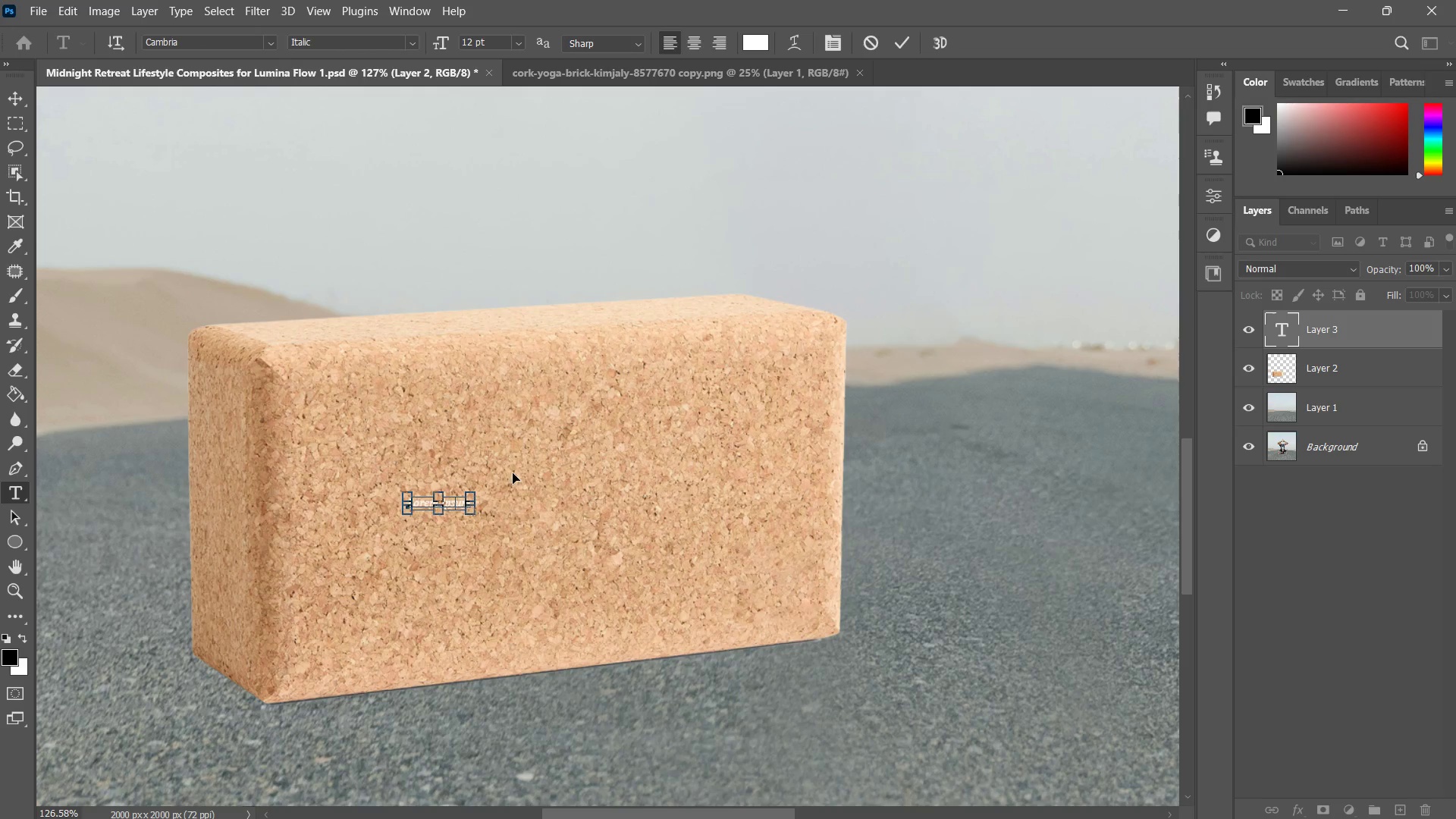 
key(Control+A)
 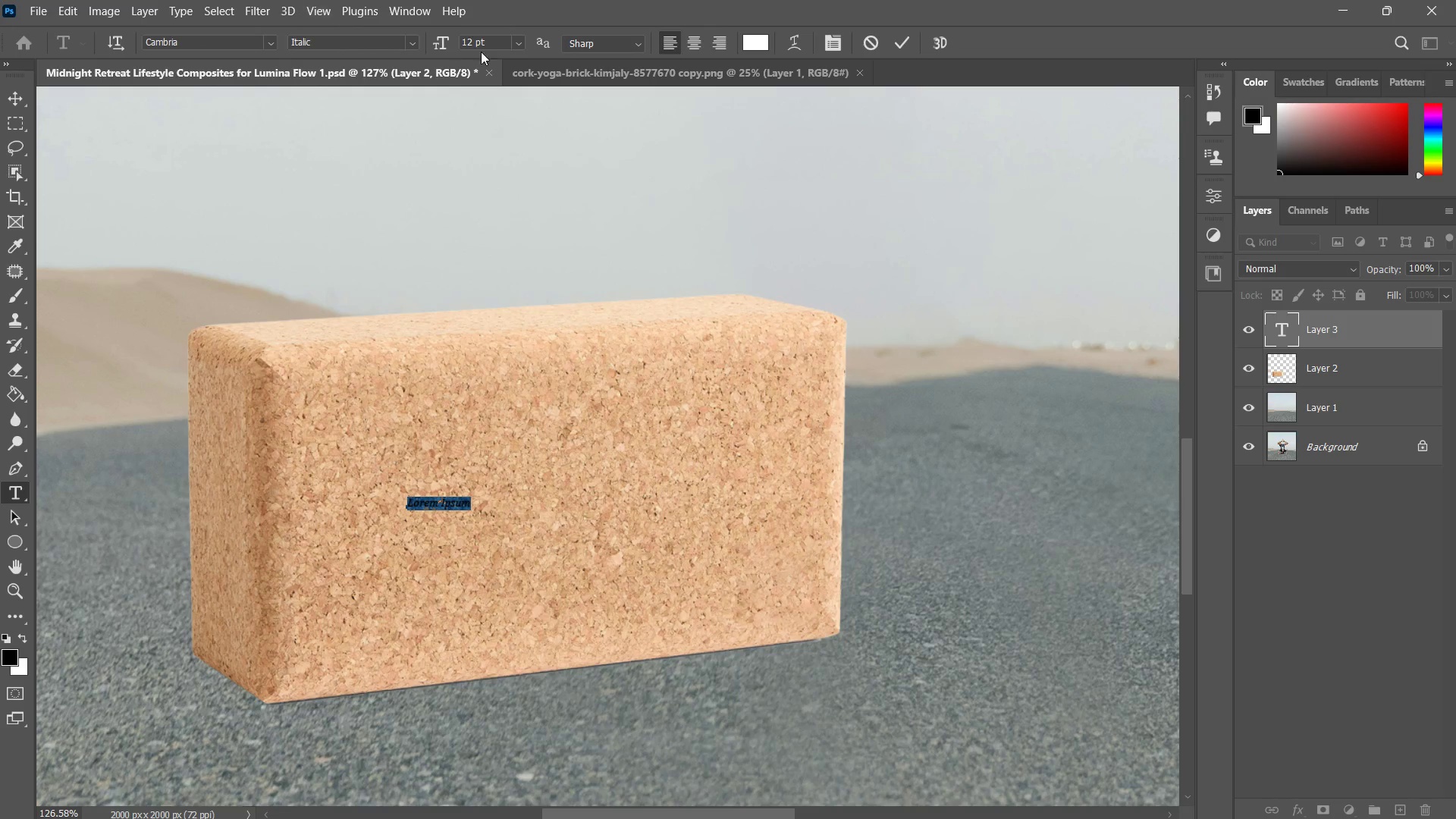 
left_click([491, 46])
 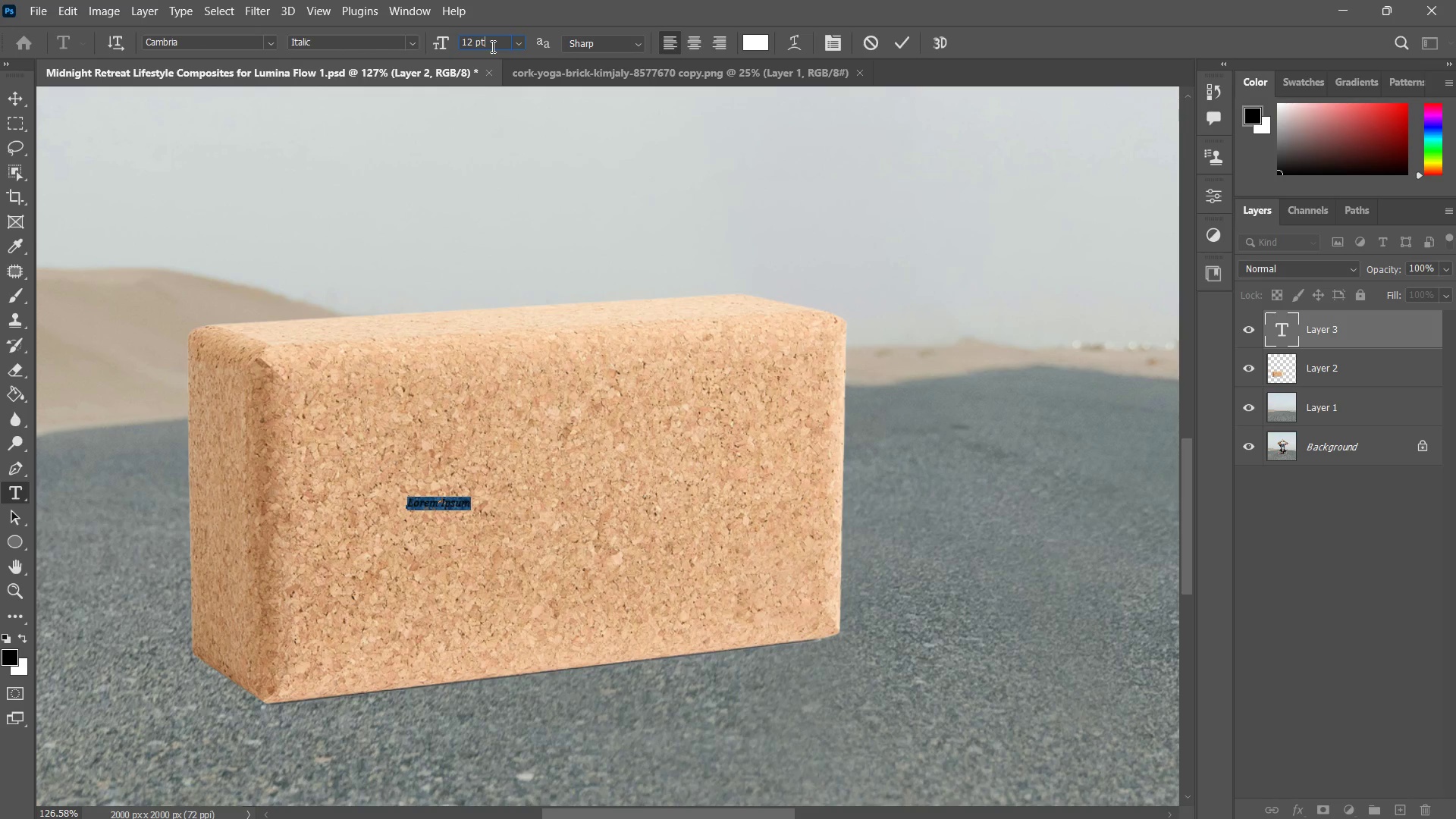 
key(Control+ControlLeft)
 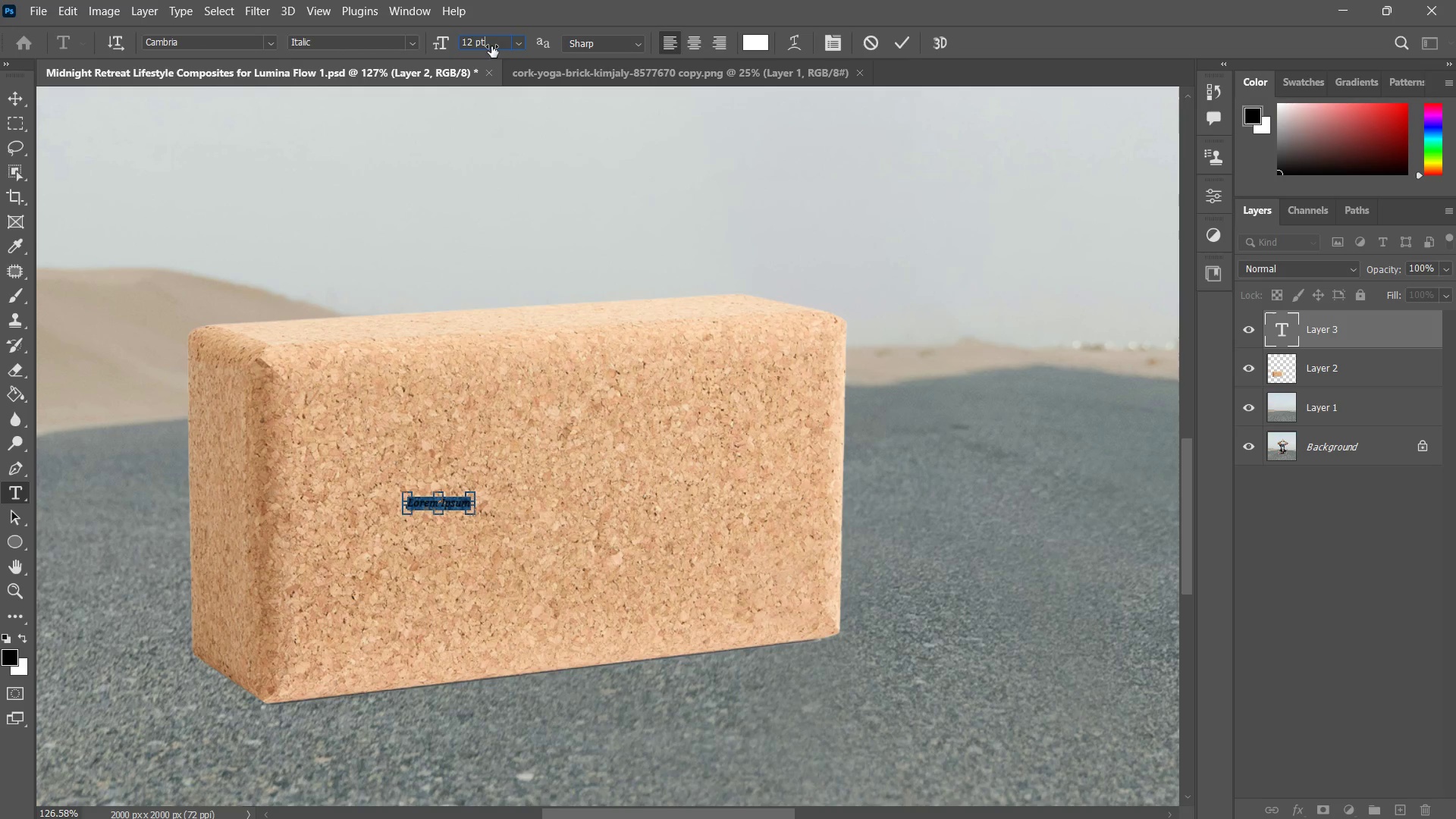 
key(Control+A)
 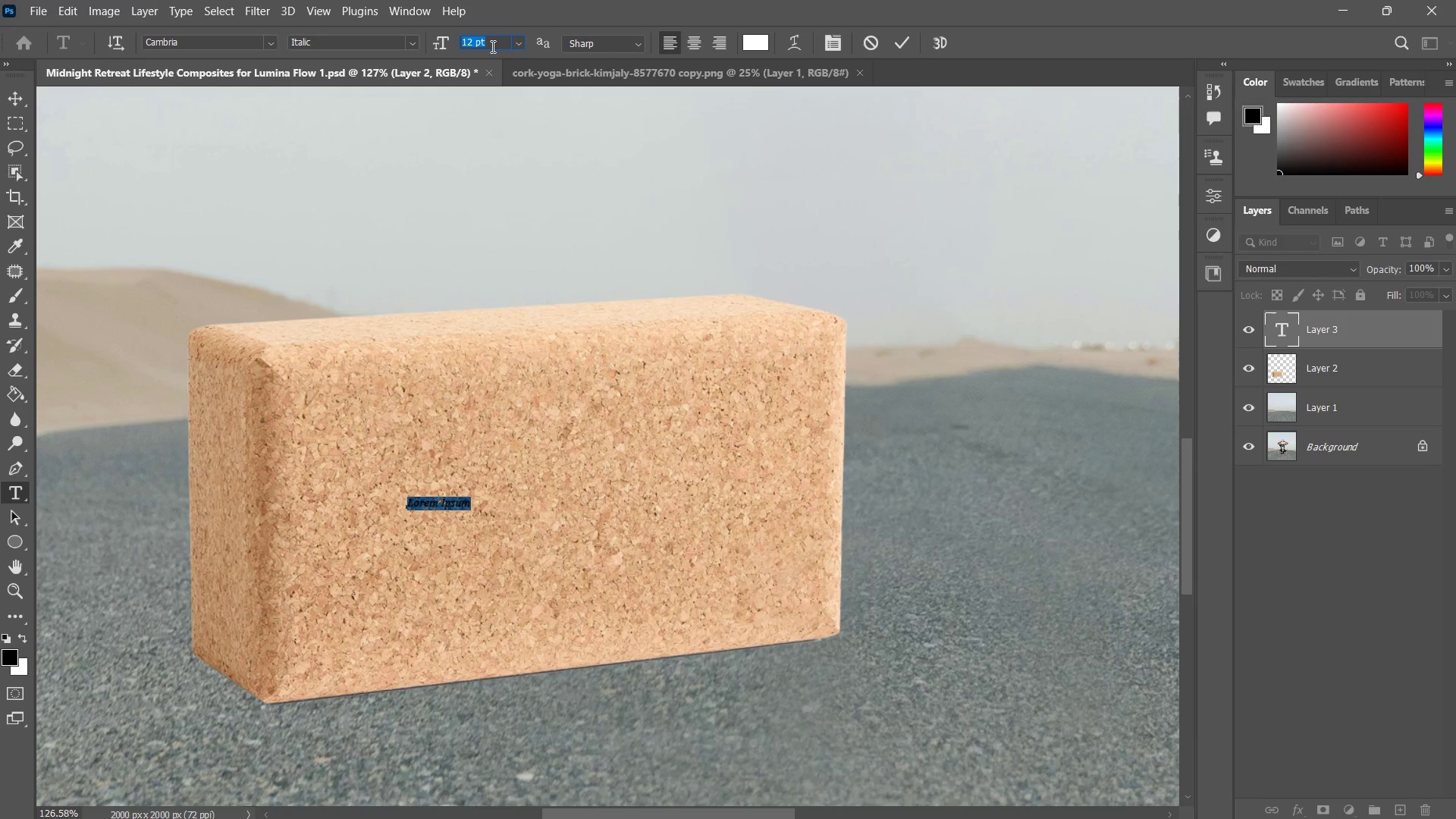 
key(Numpad5)
 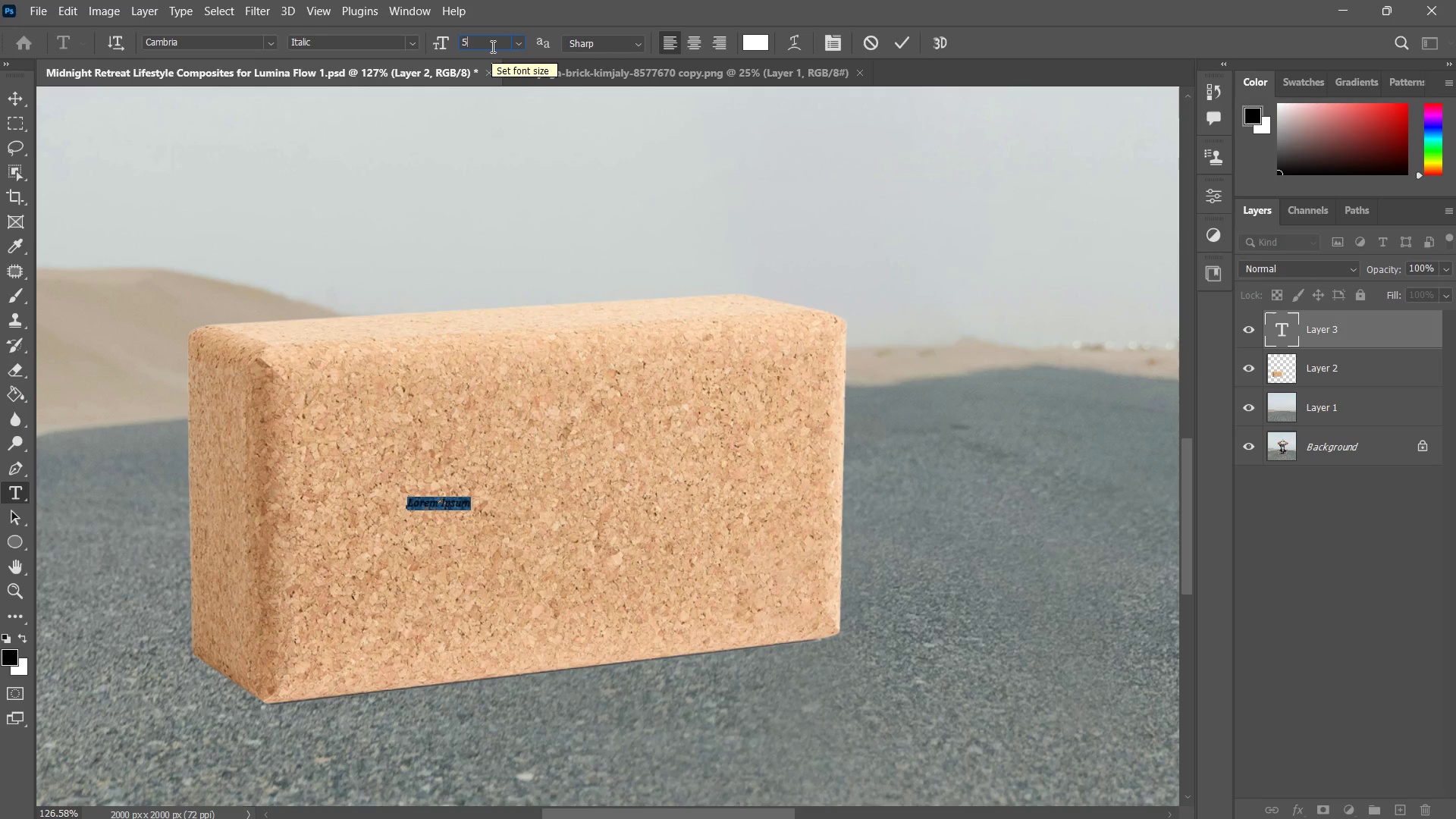 
key(Numpad0)
 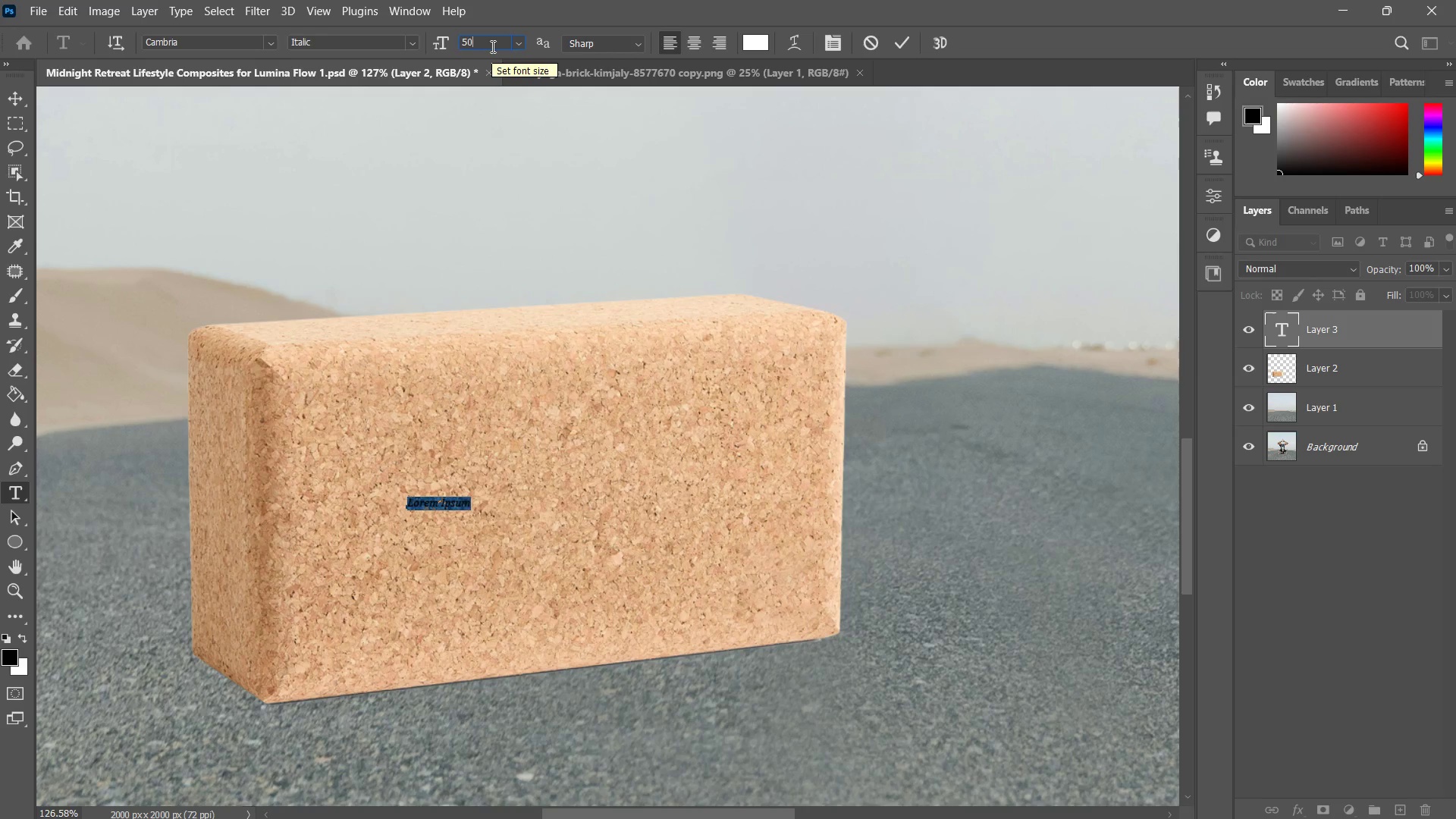 
key(NumpadEnter)
 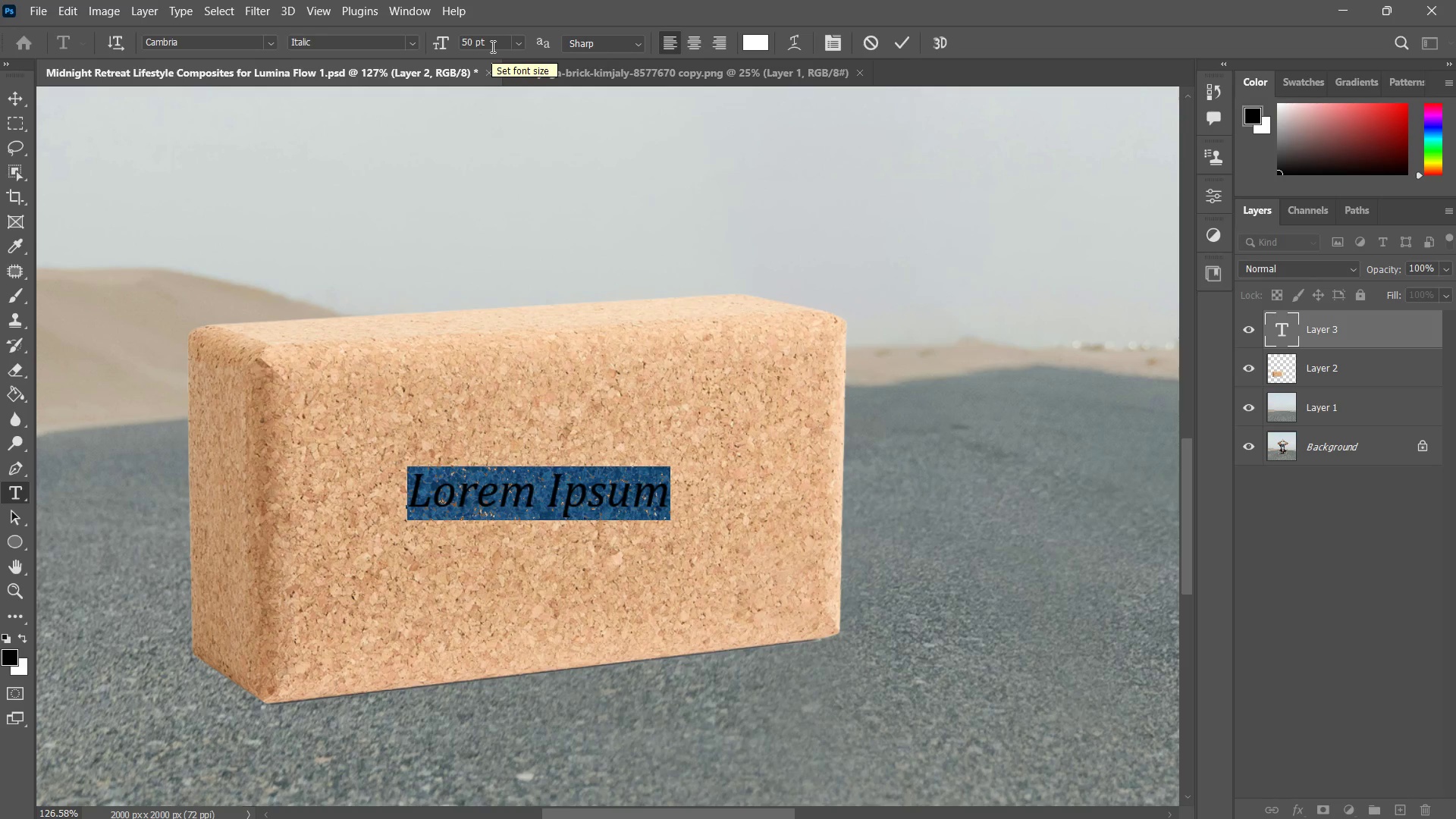 
key(Control+NumpadEnter)
 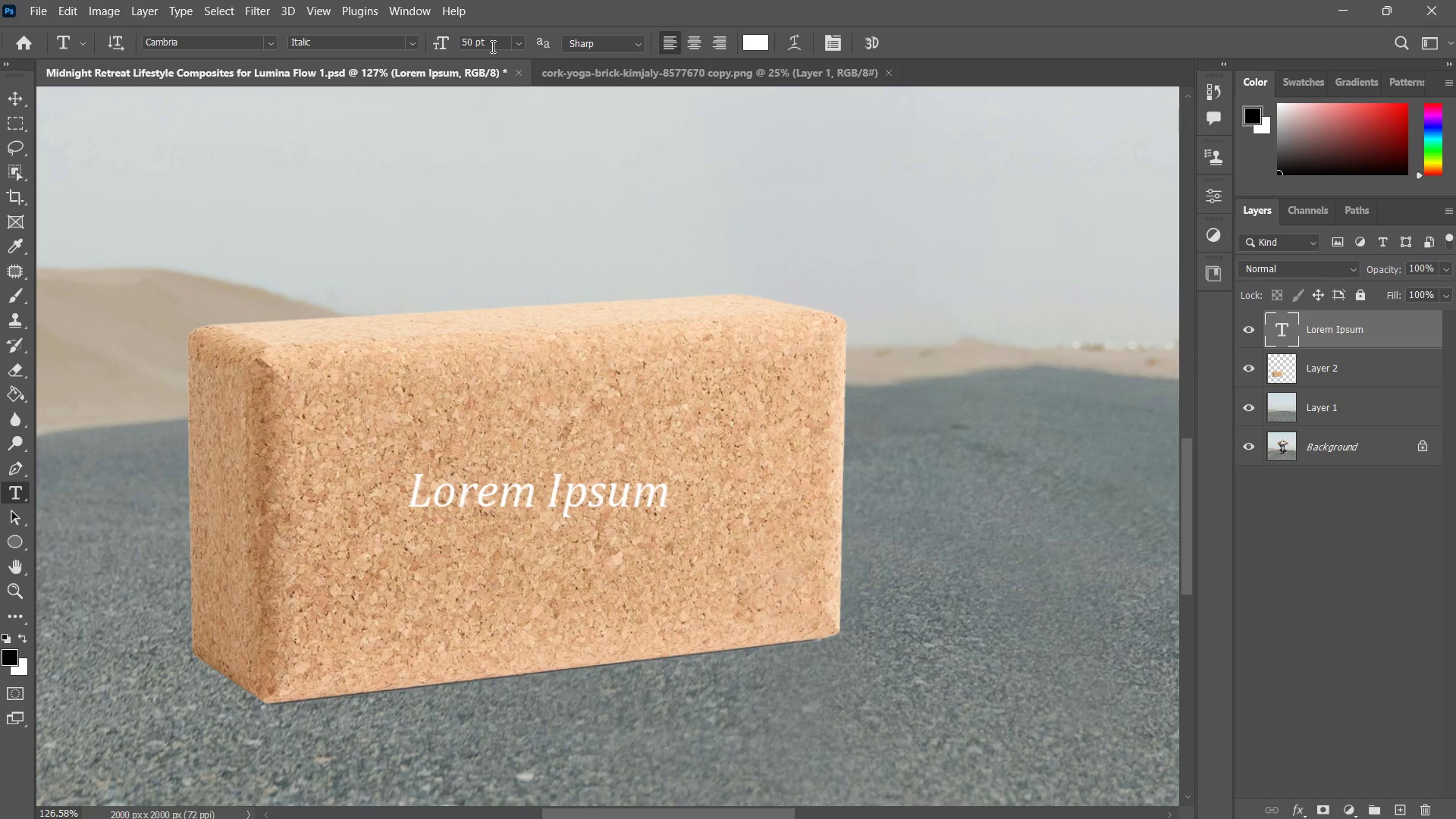 
key(Alt+AltLeft)
 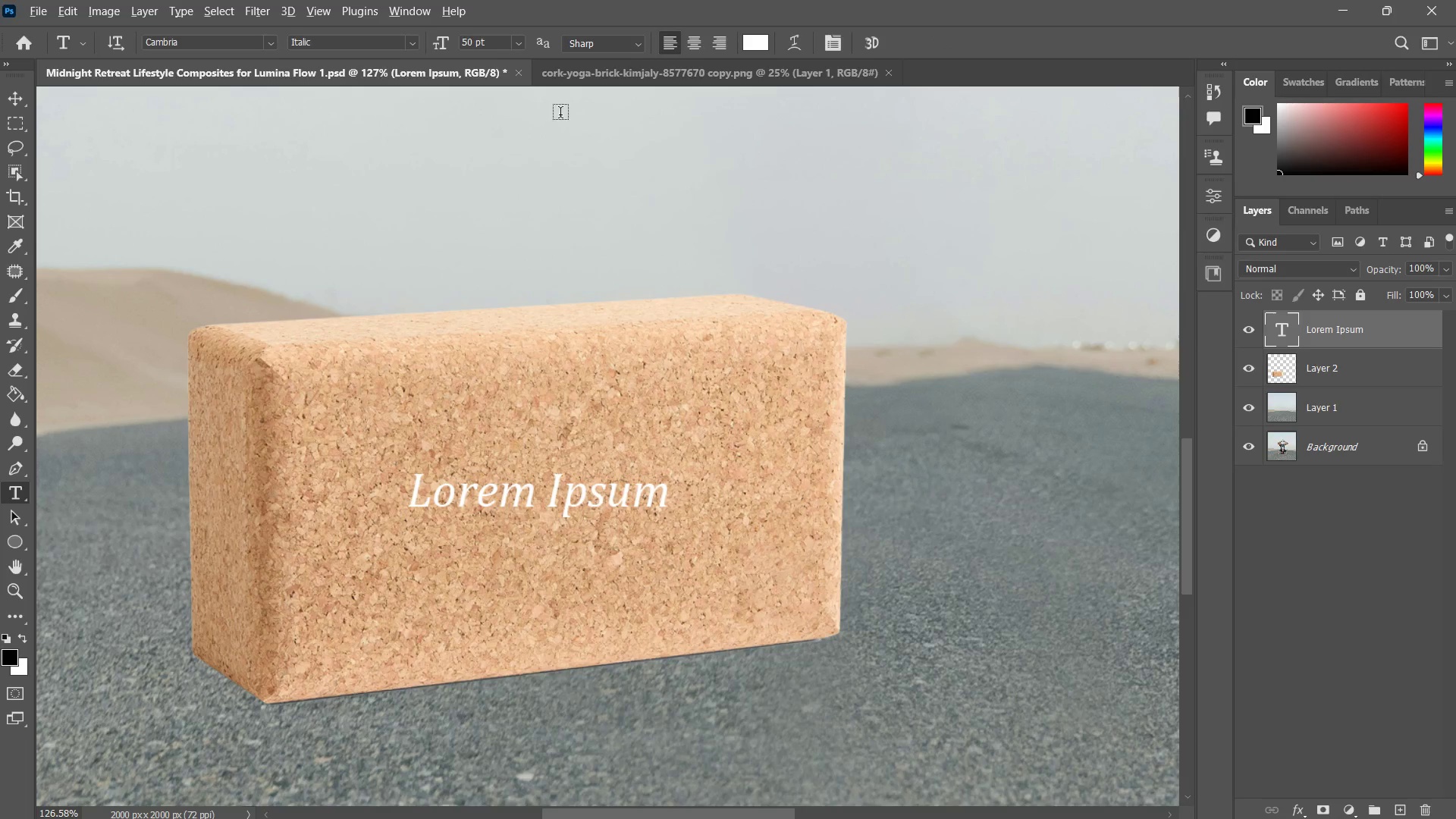 
key(Alt+Tab)
 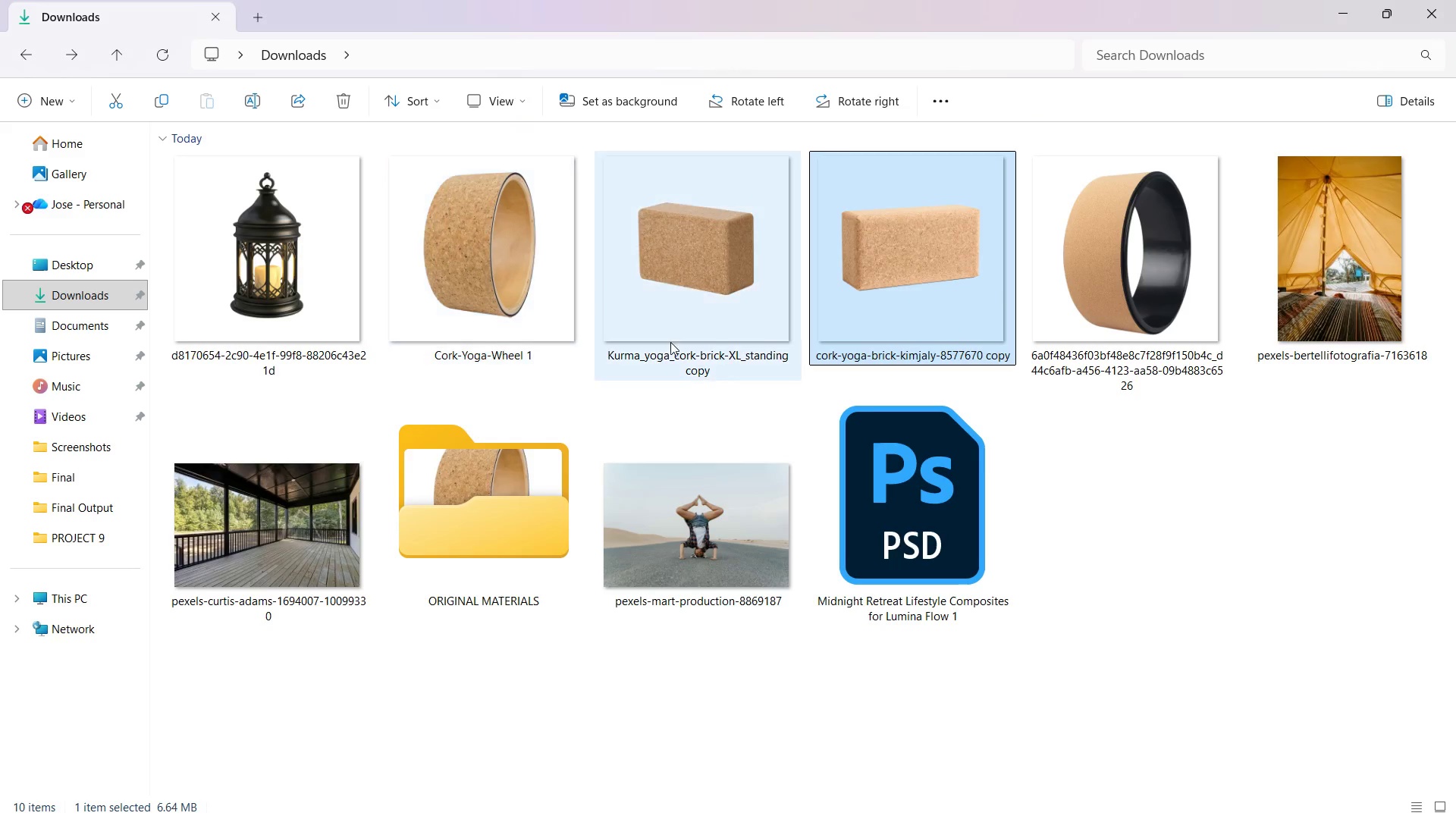 
key(Alt+Tab)
 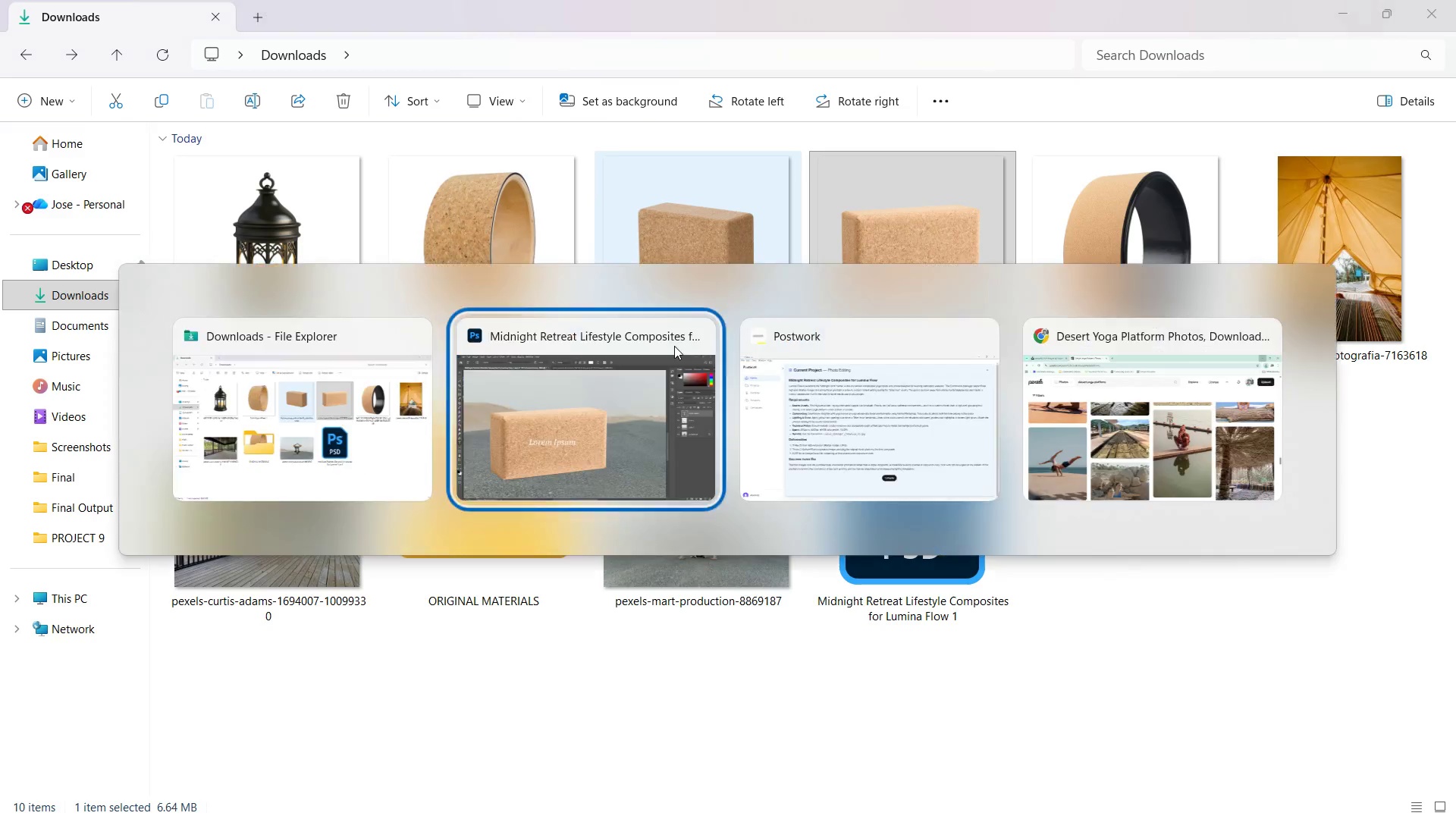 
key(Alt+Tab)